 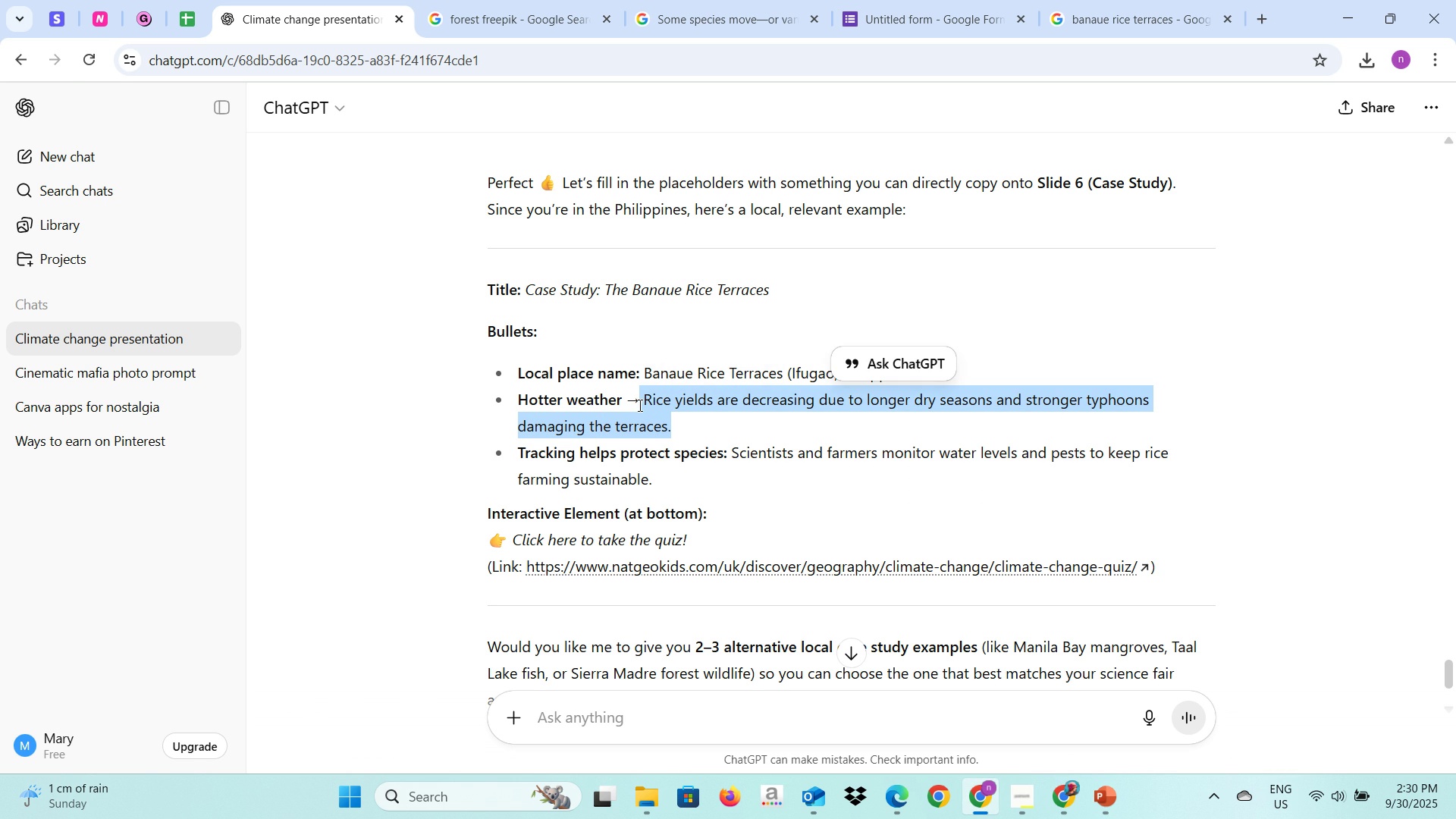 
key(Control+C)
 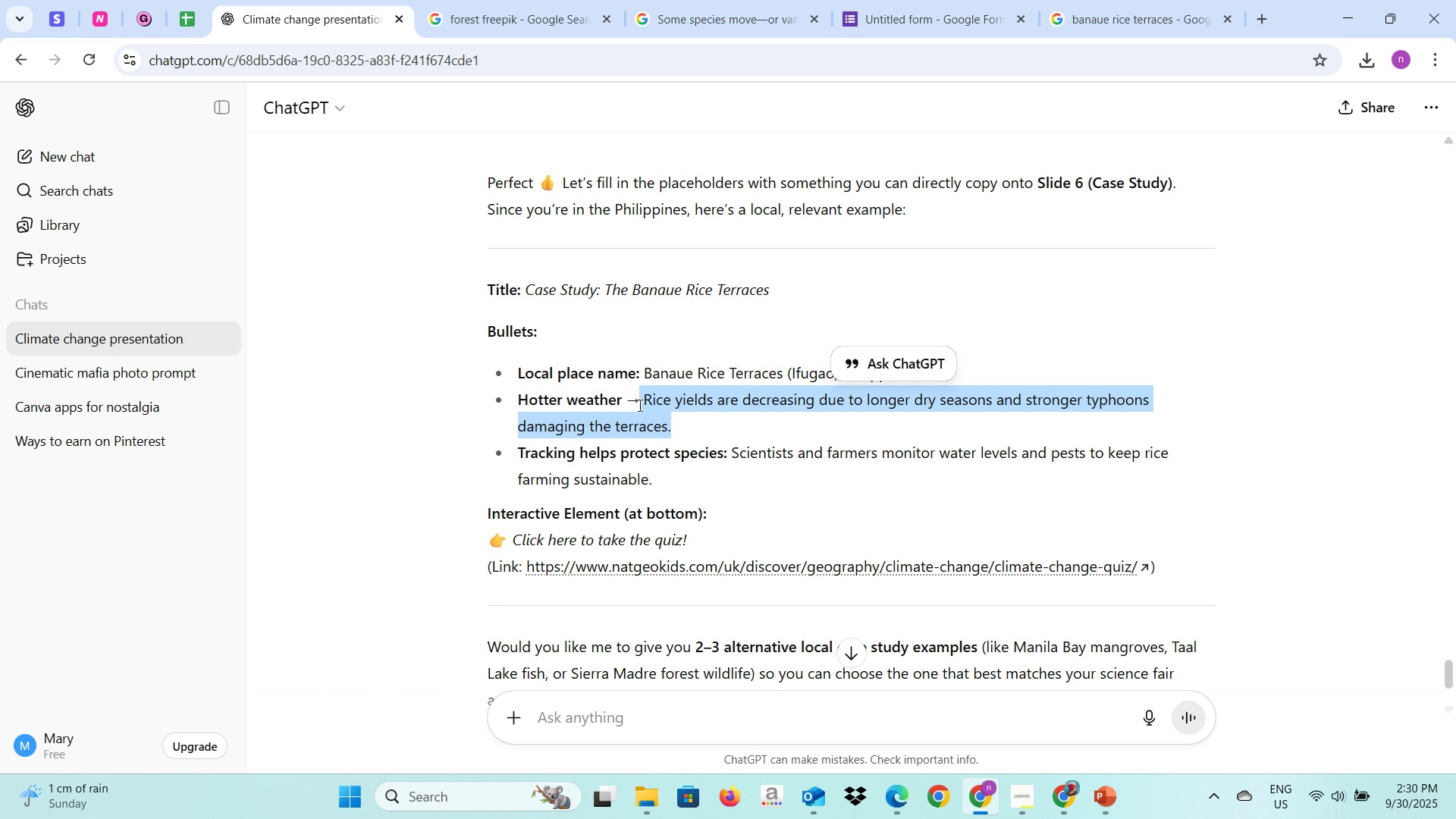 
key(Alt+AltLeft)
 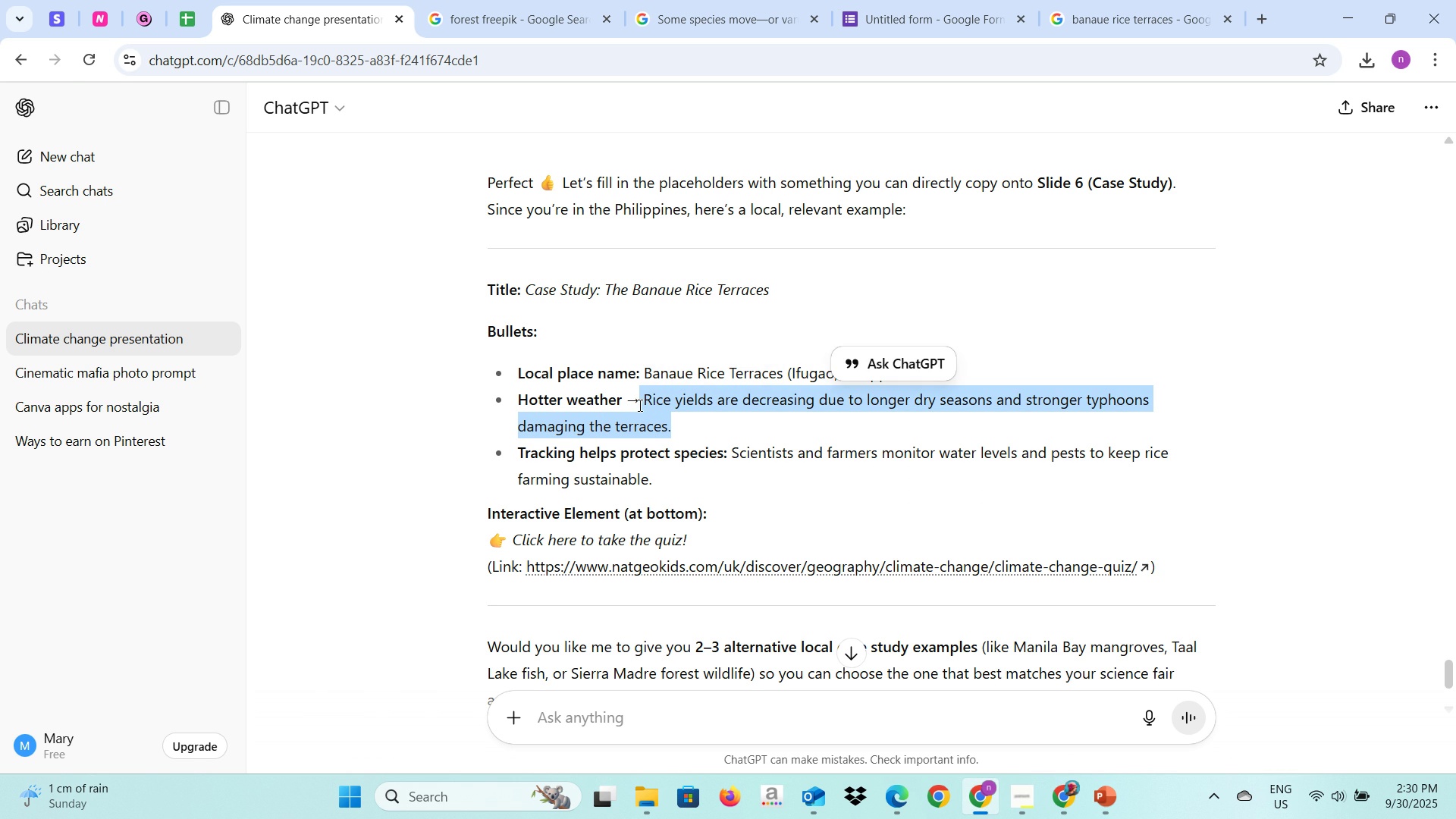 
key(Alt+Tab)
 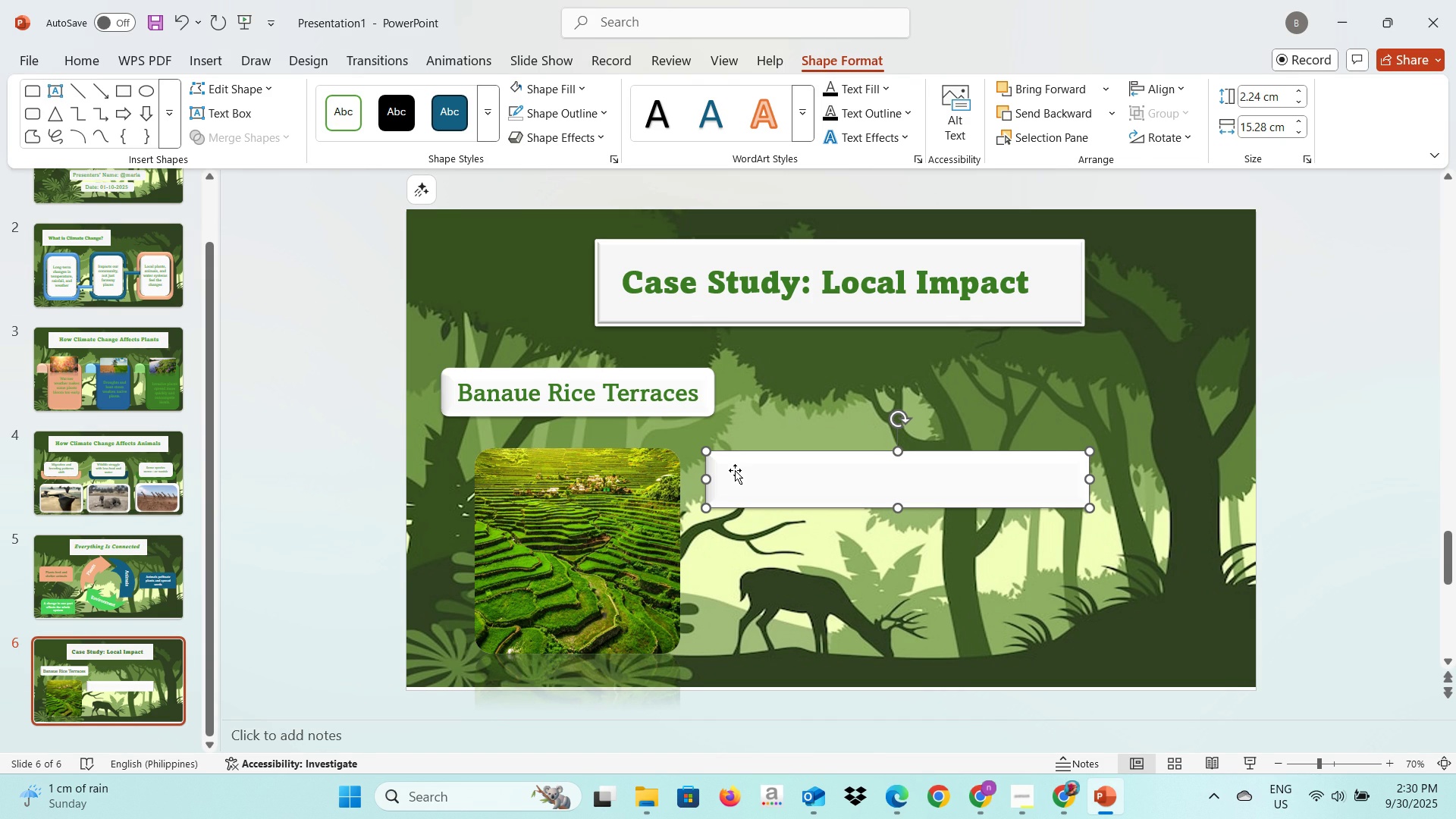 
double_click([735, 470])